 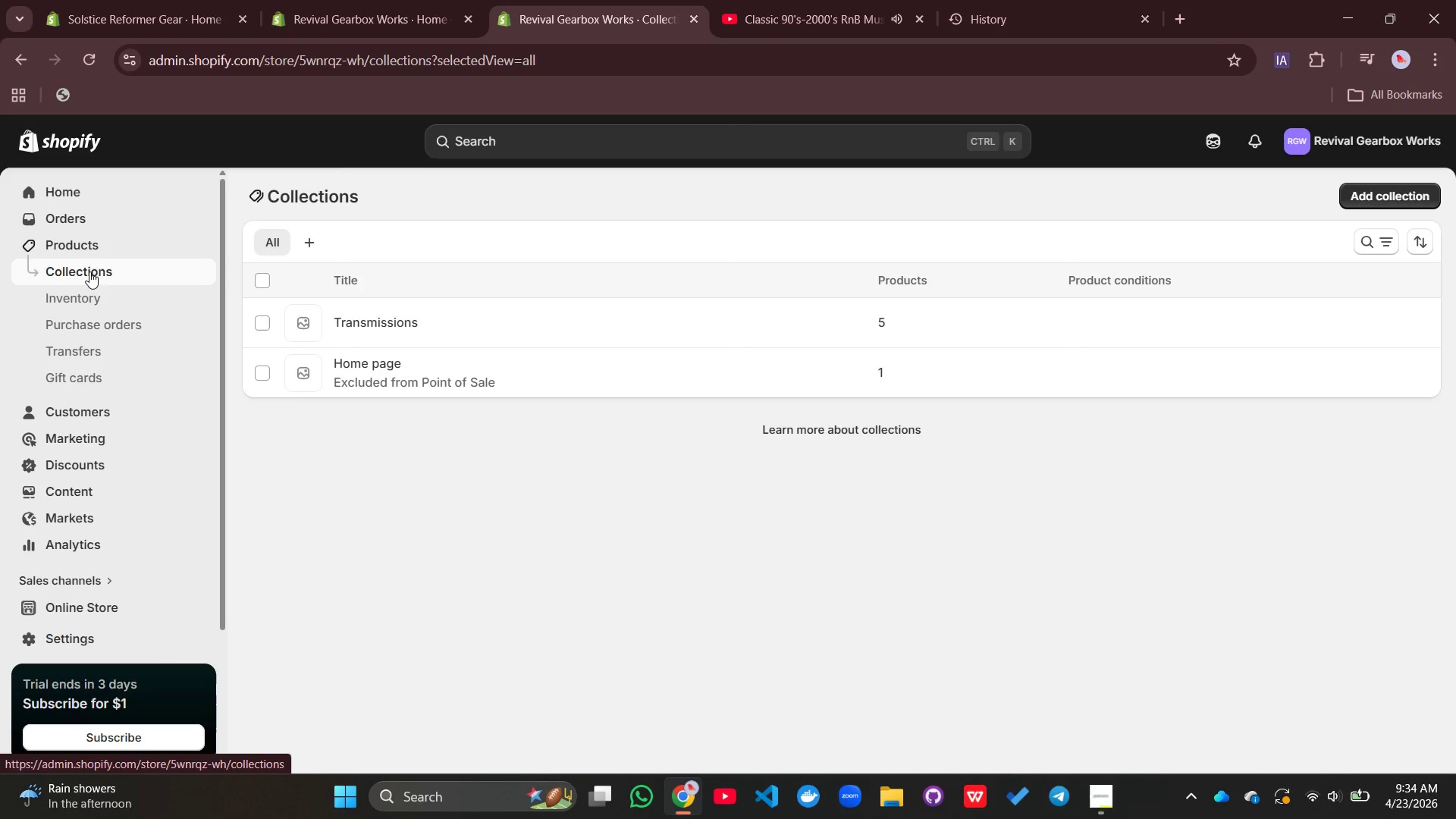 
left_click([98, 427])
 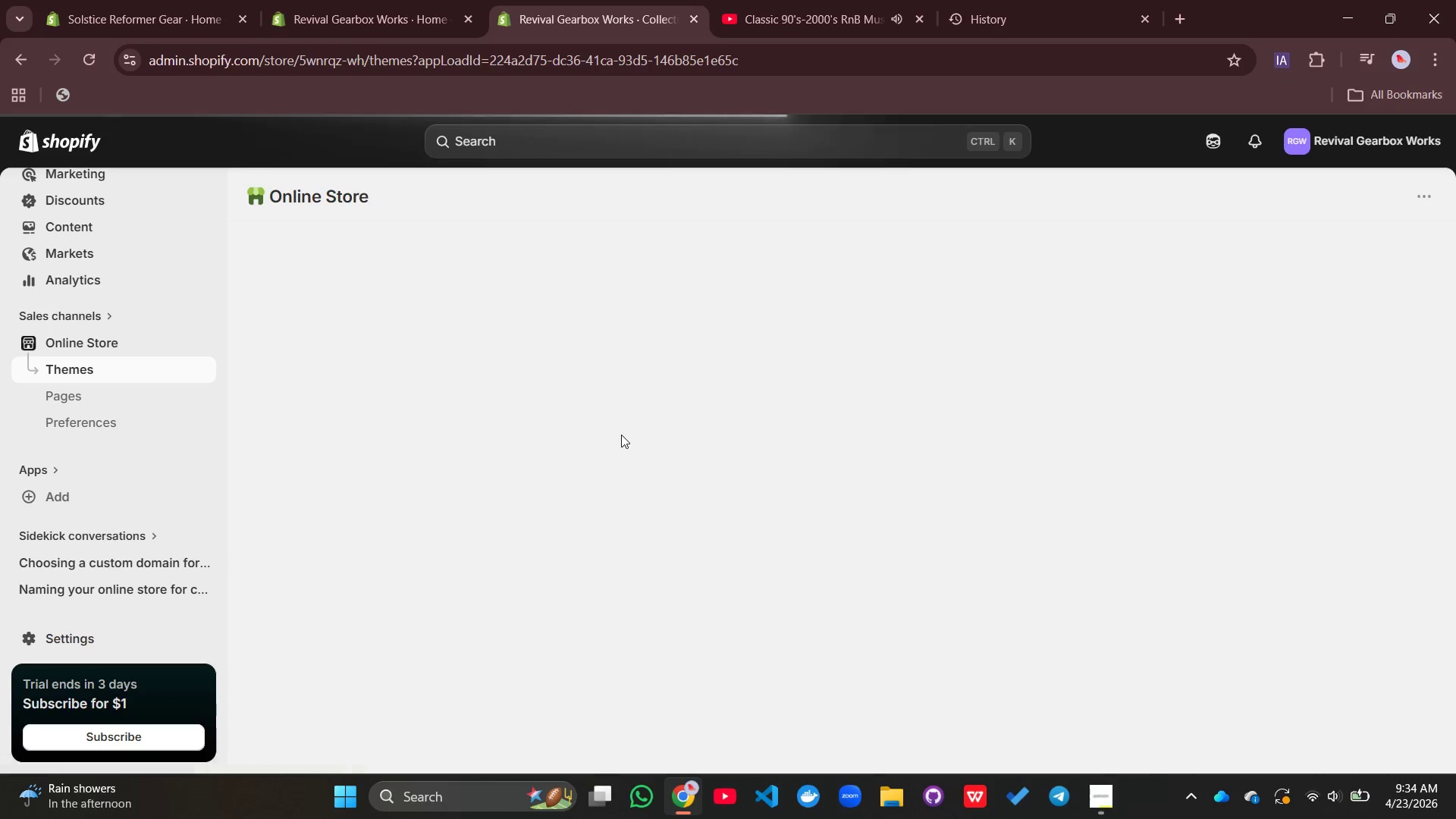 
mouse_move([876, 460])
 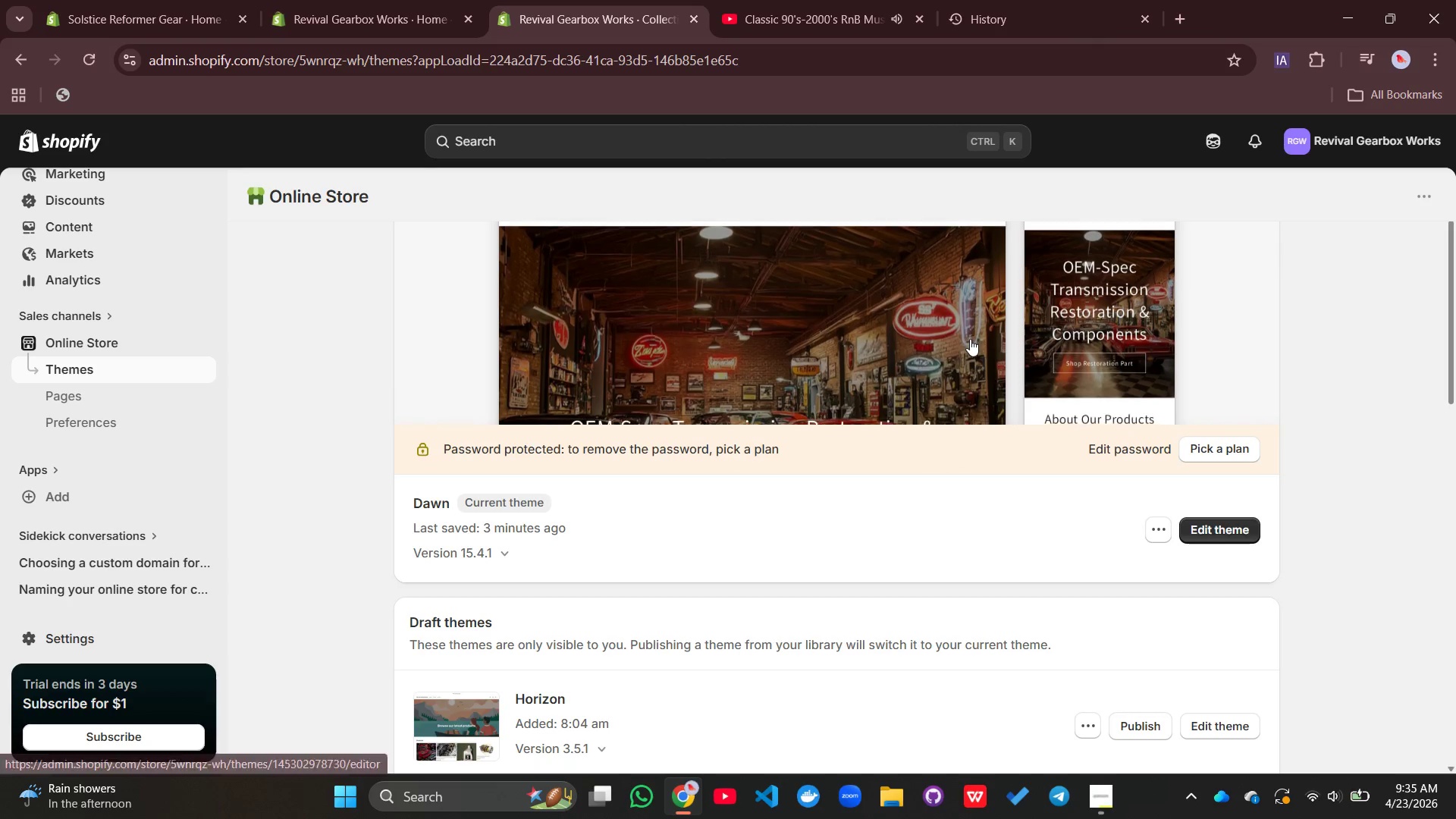 
left_click([1064, 297])
 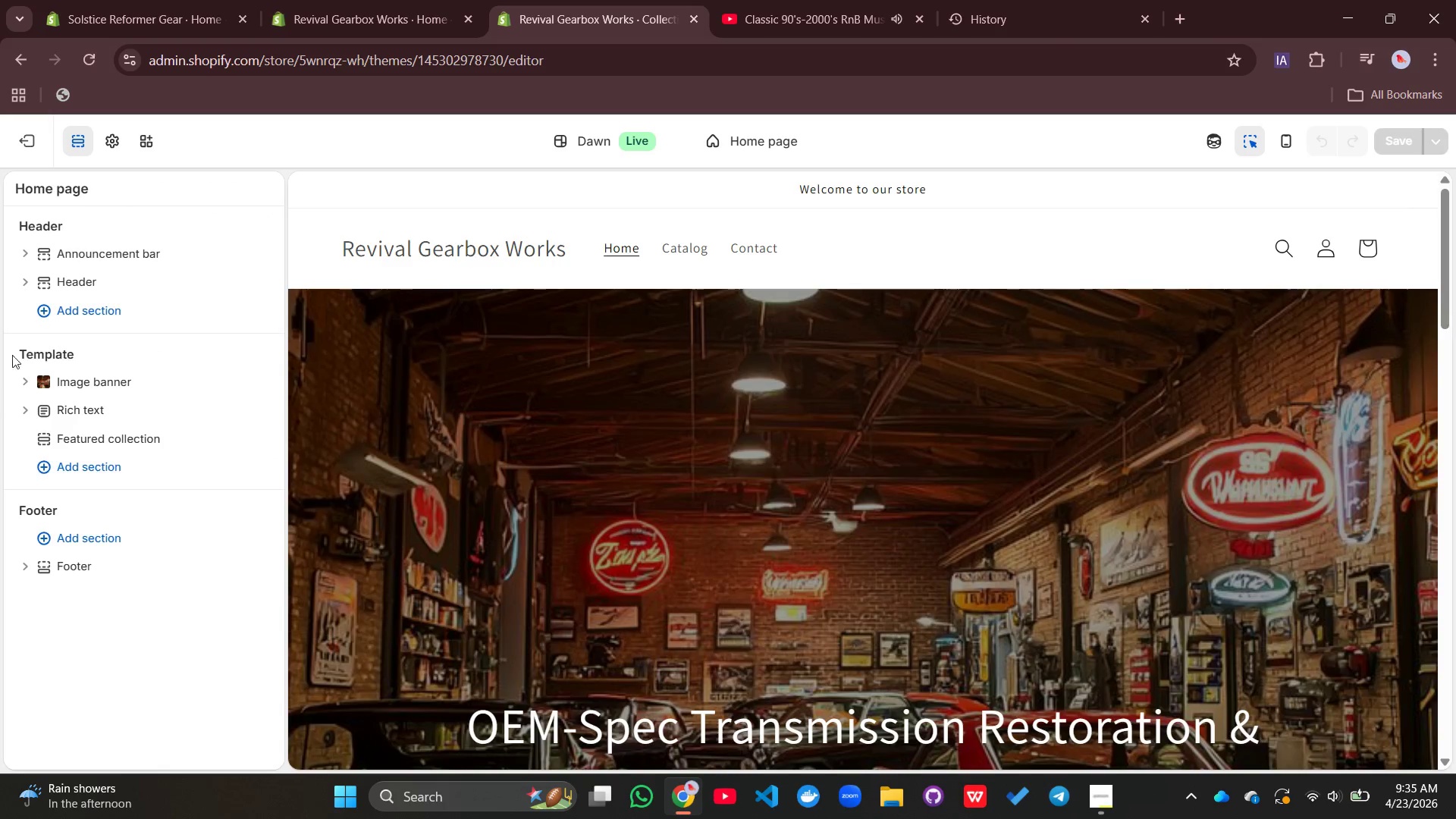 
wait(5.81)
 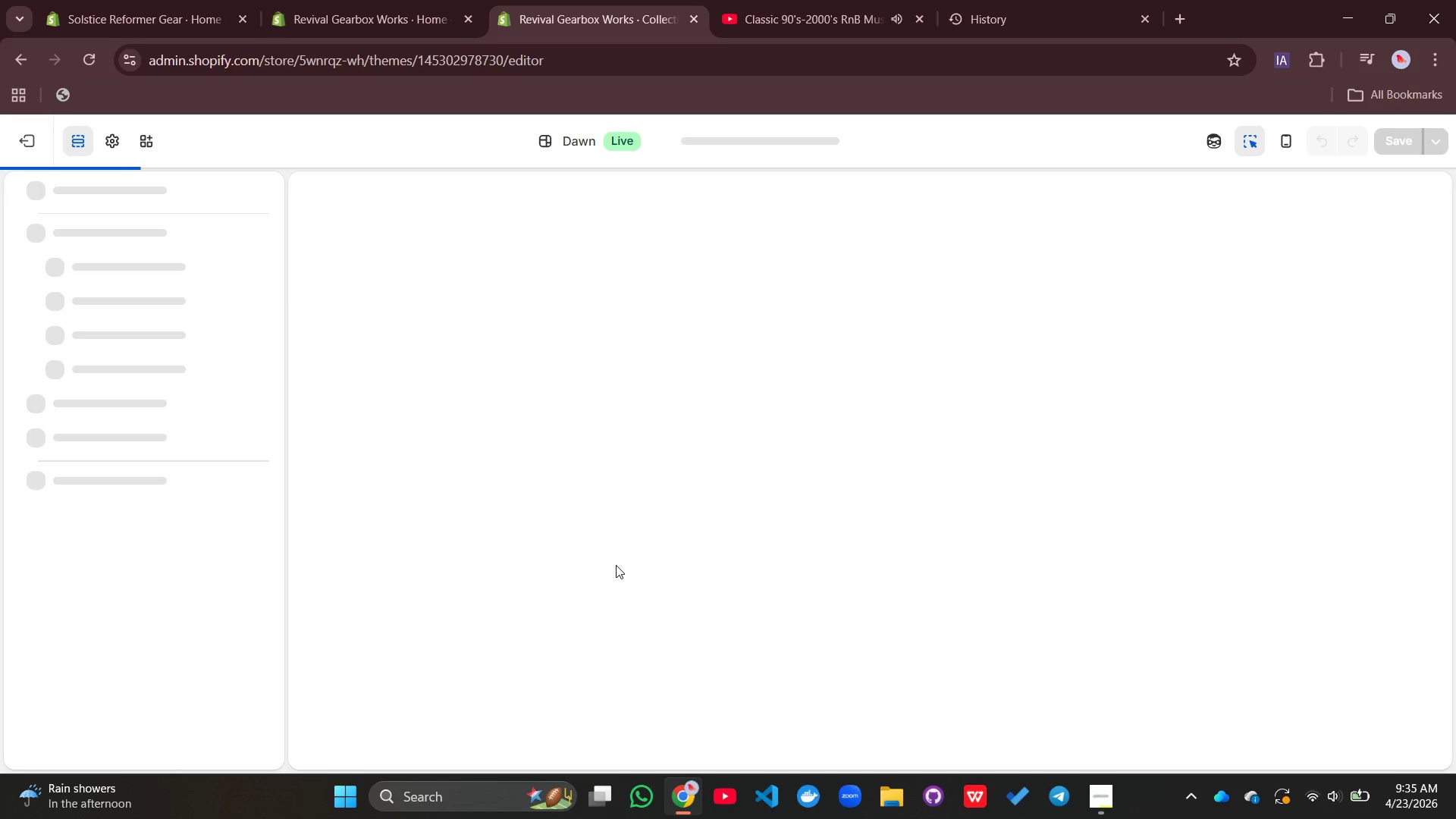 
left_click([117, 133])
 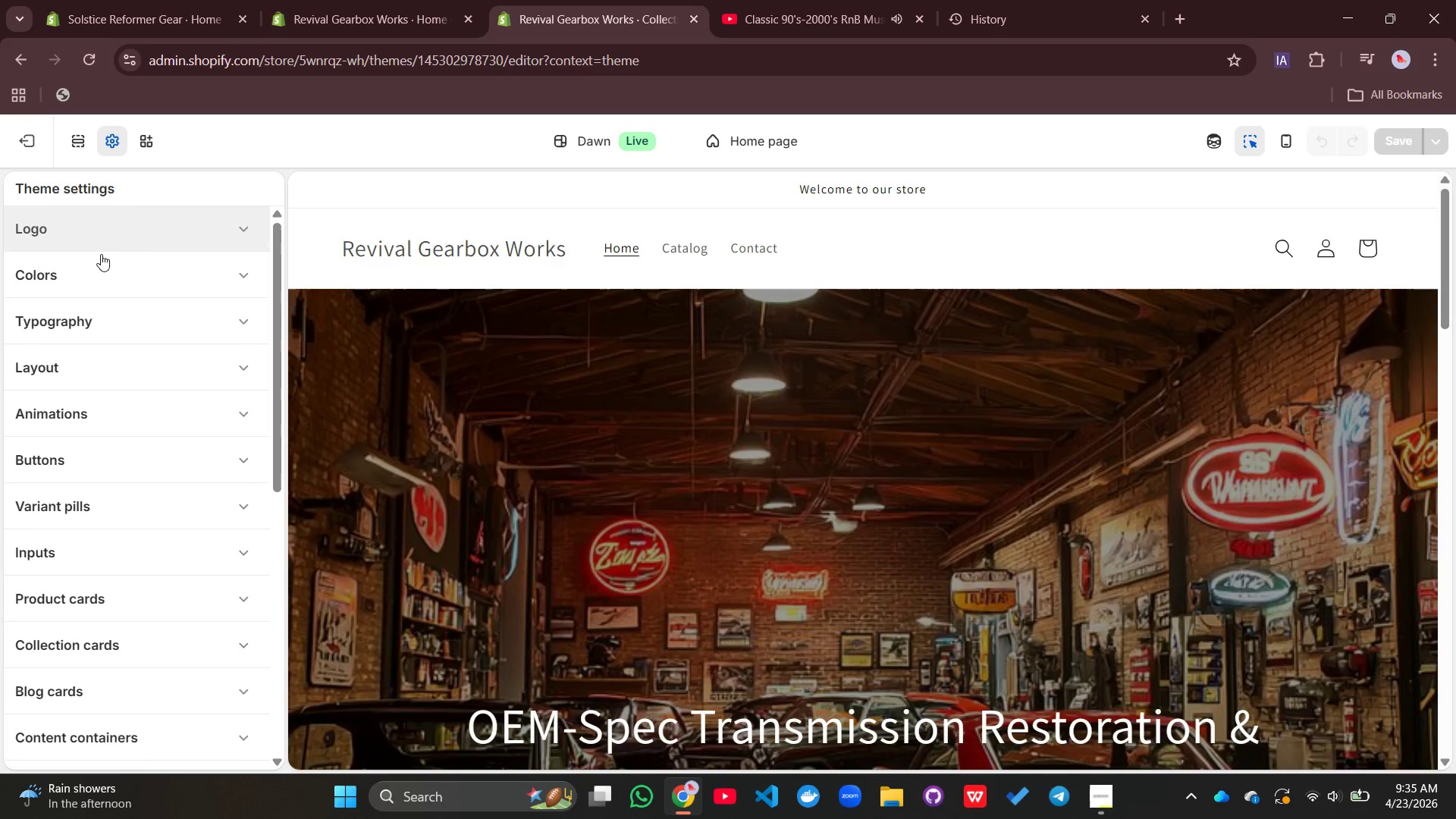 
left_click([100, 280])
 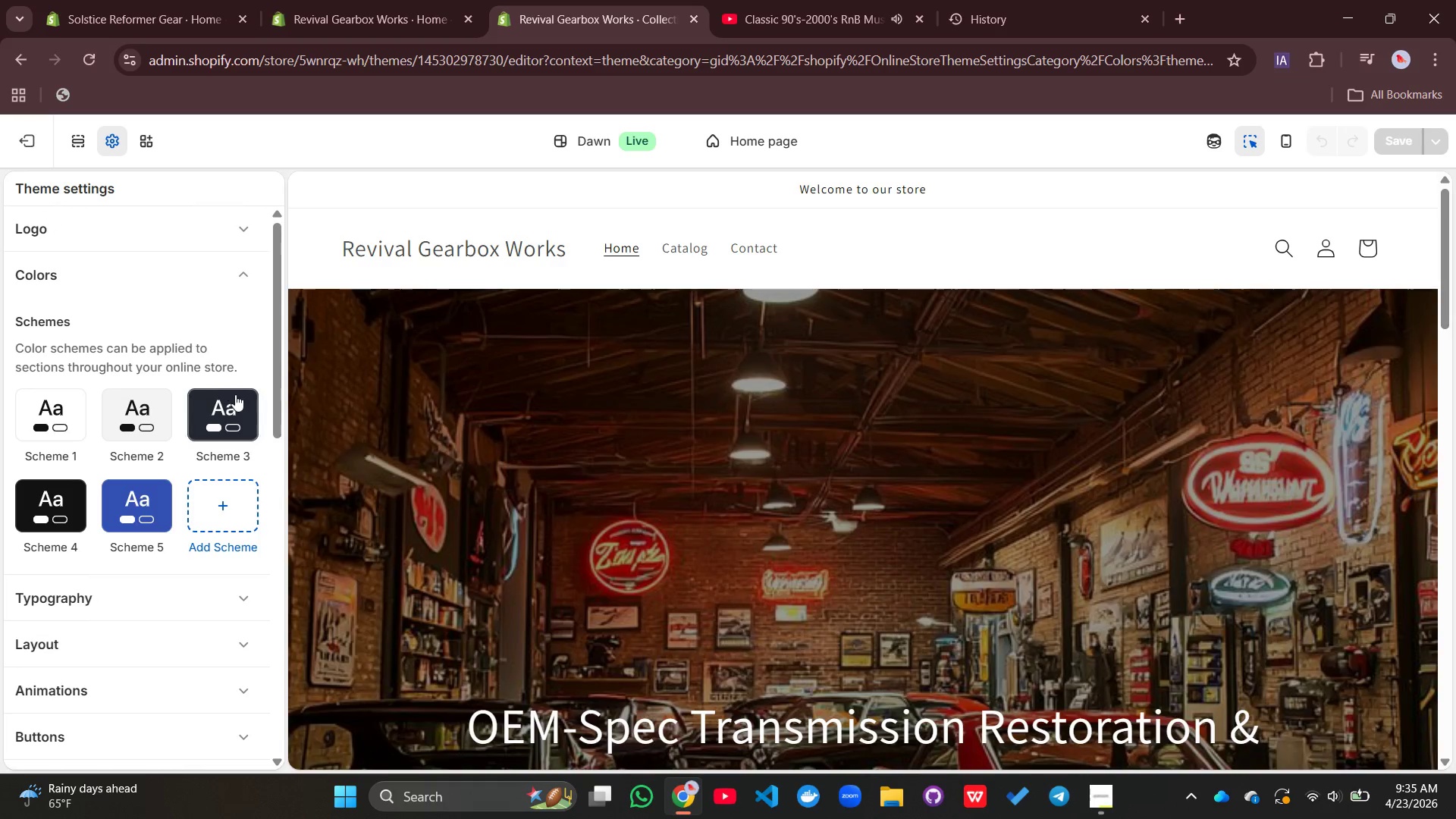 
wait(5.39)
 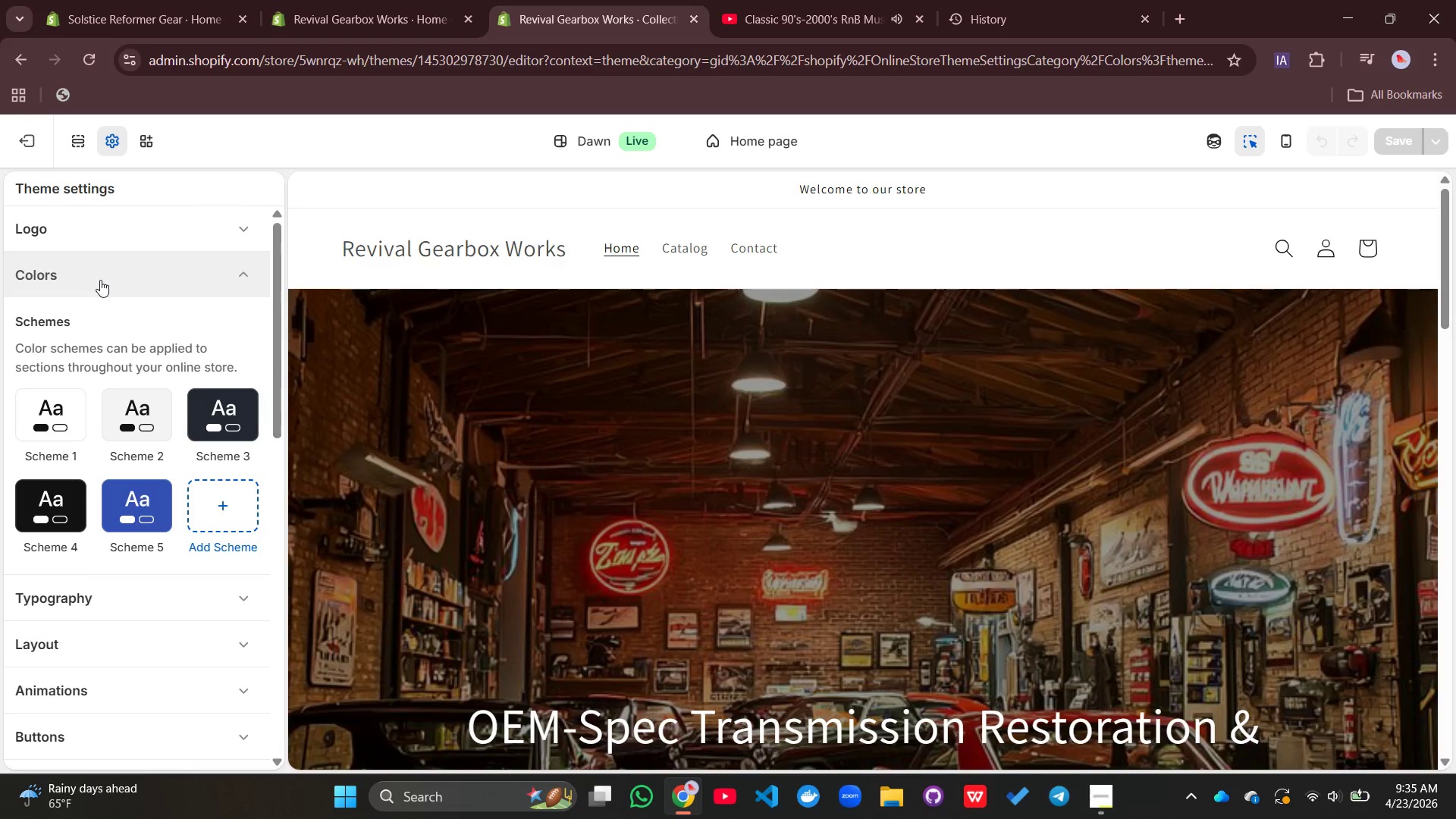 
left_click([224, 416])
 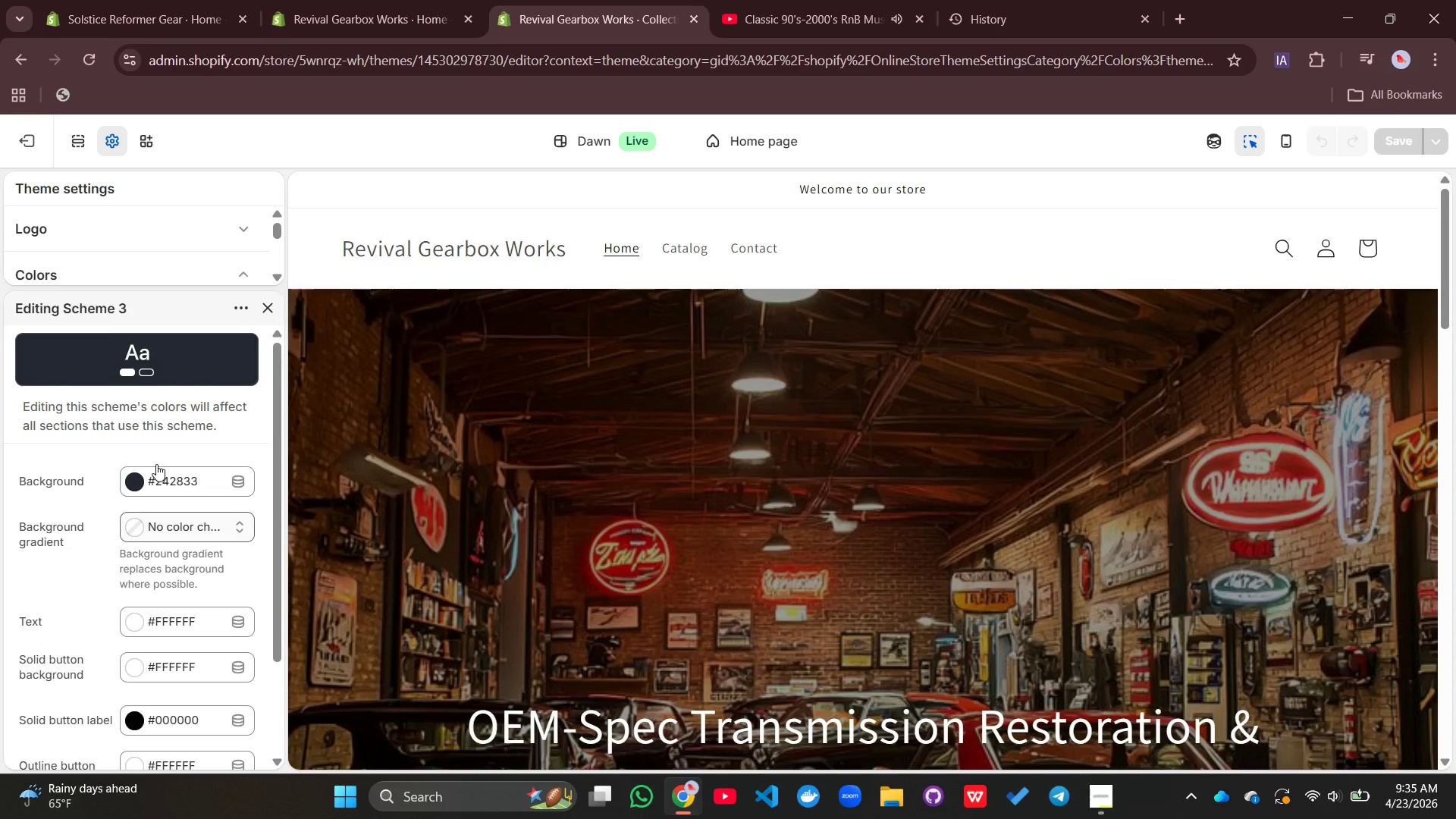 
wait(9.95)
 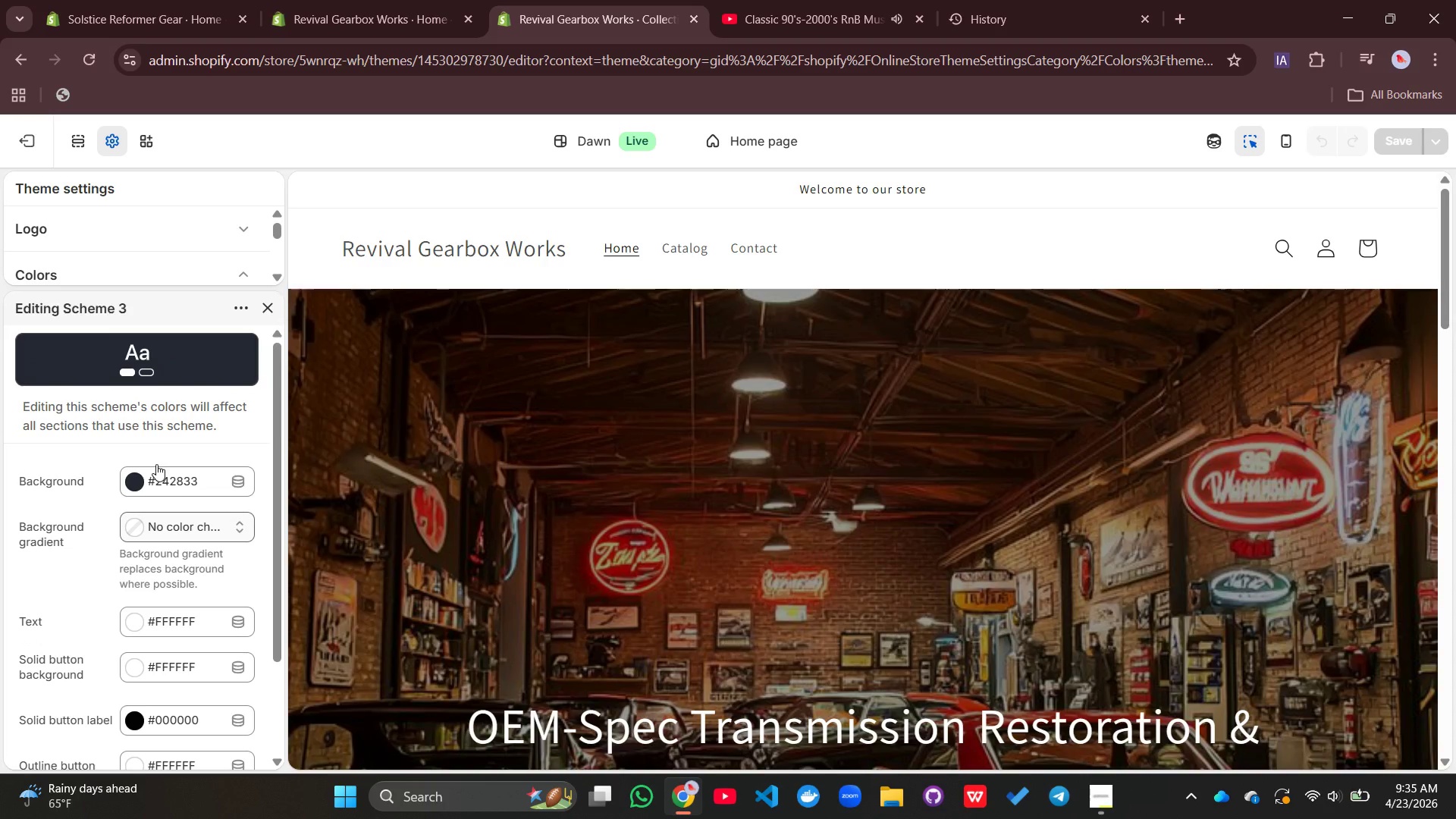 
left_click([209, 367])
 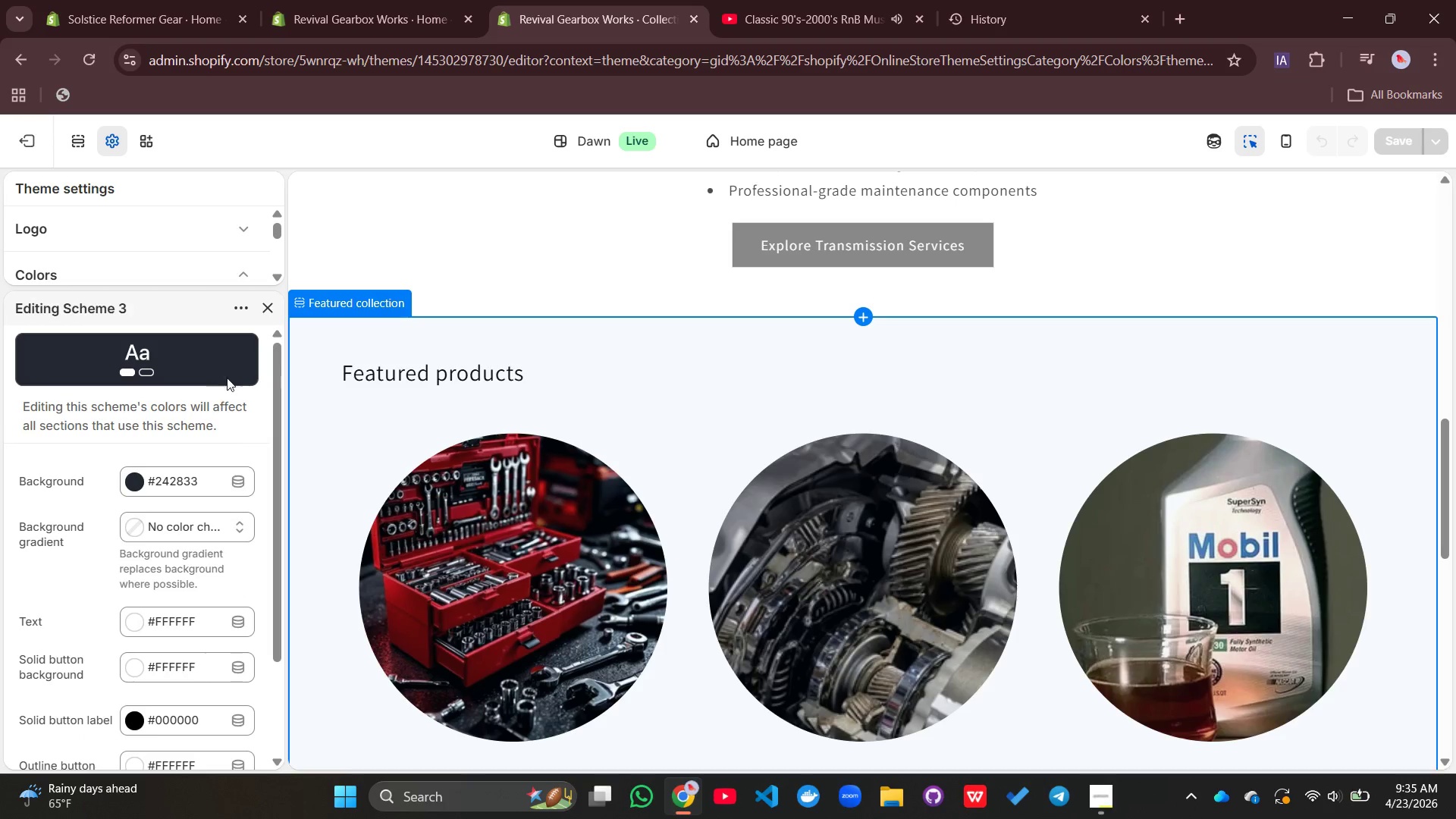 
wait(6.38)
 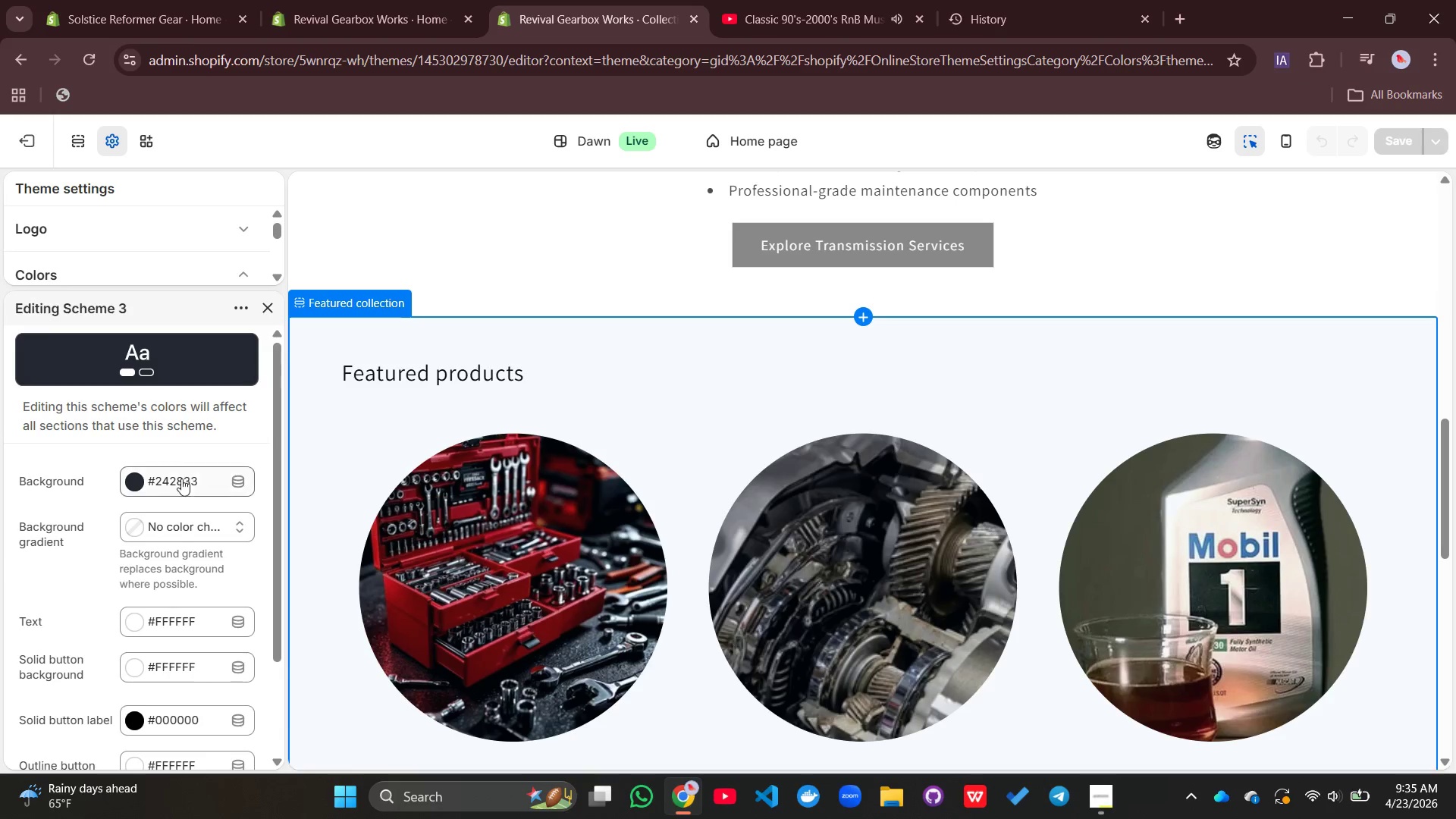 
left_click([265, 303])
 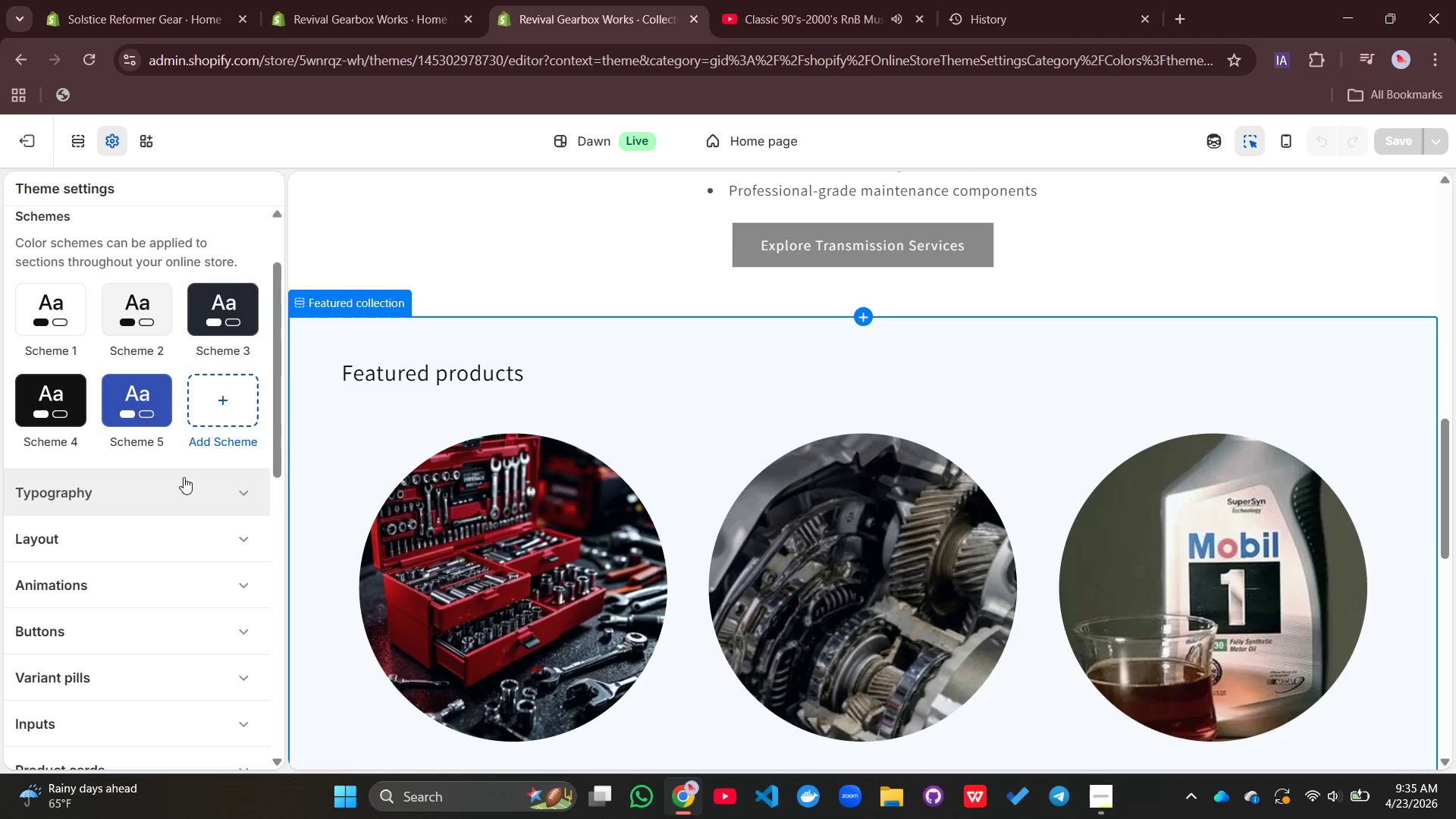 
left_click([184, 477])
 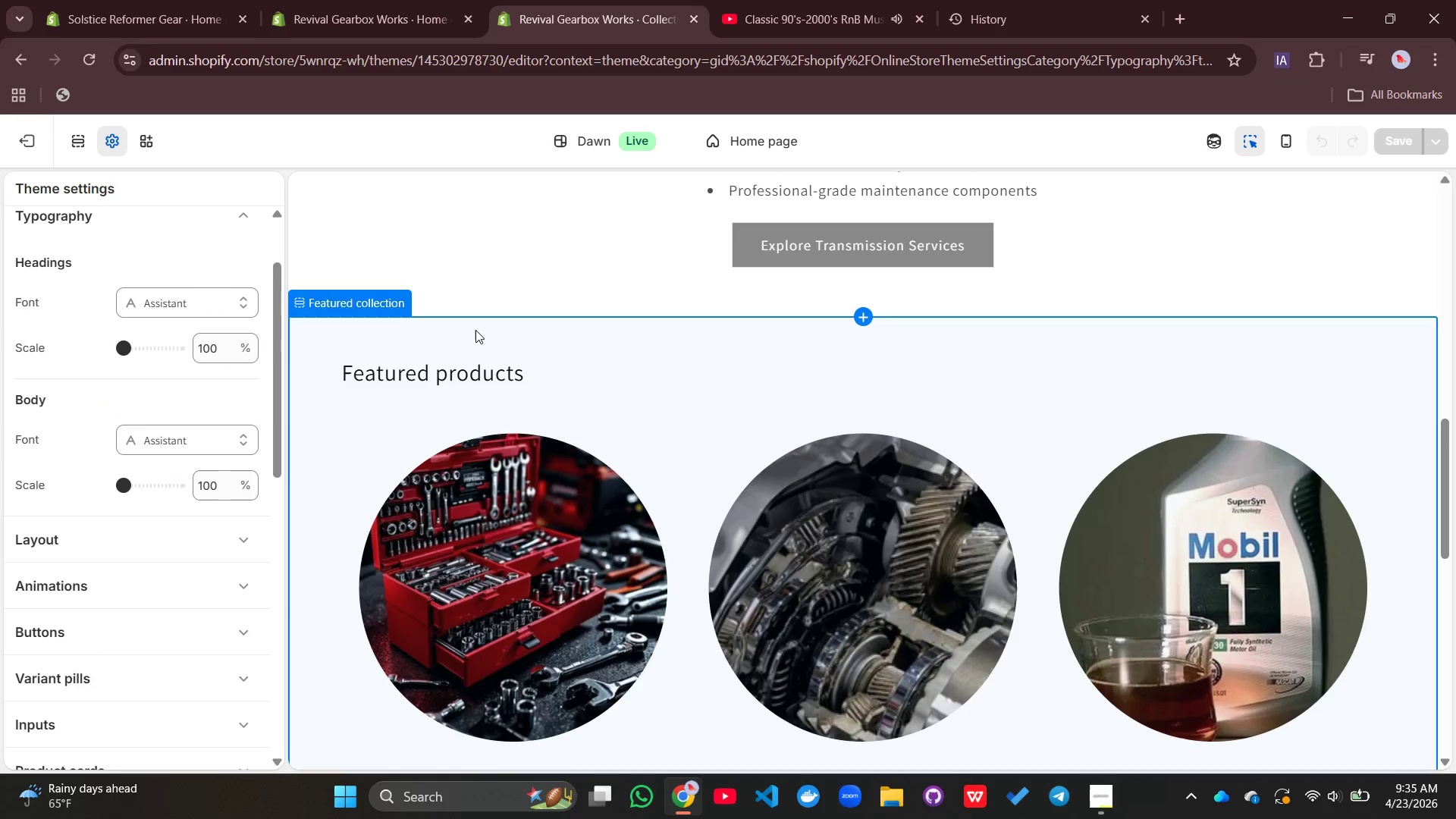 
left_click([475, 330])
 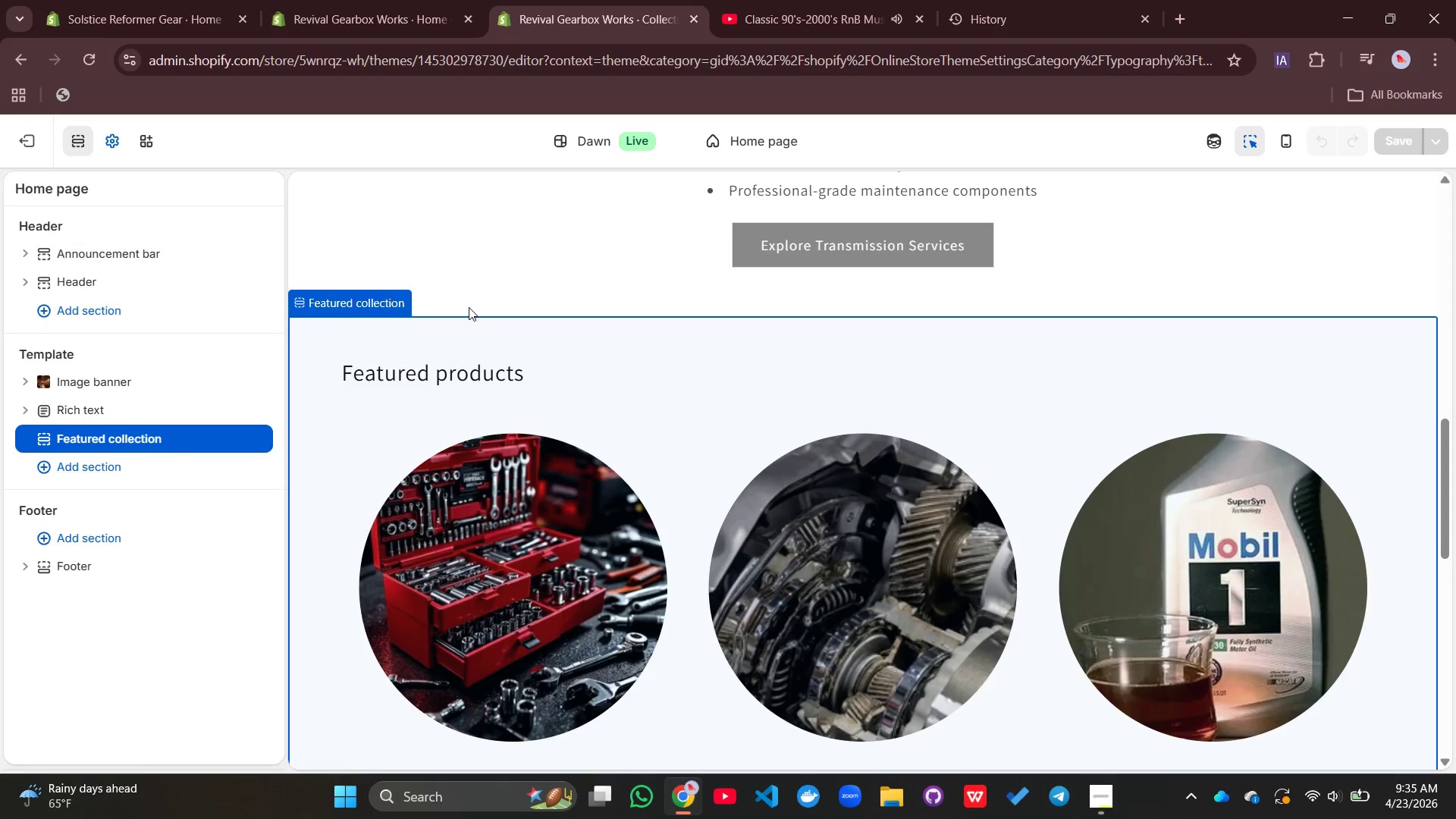 
left_click([469, 307])
 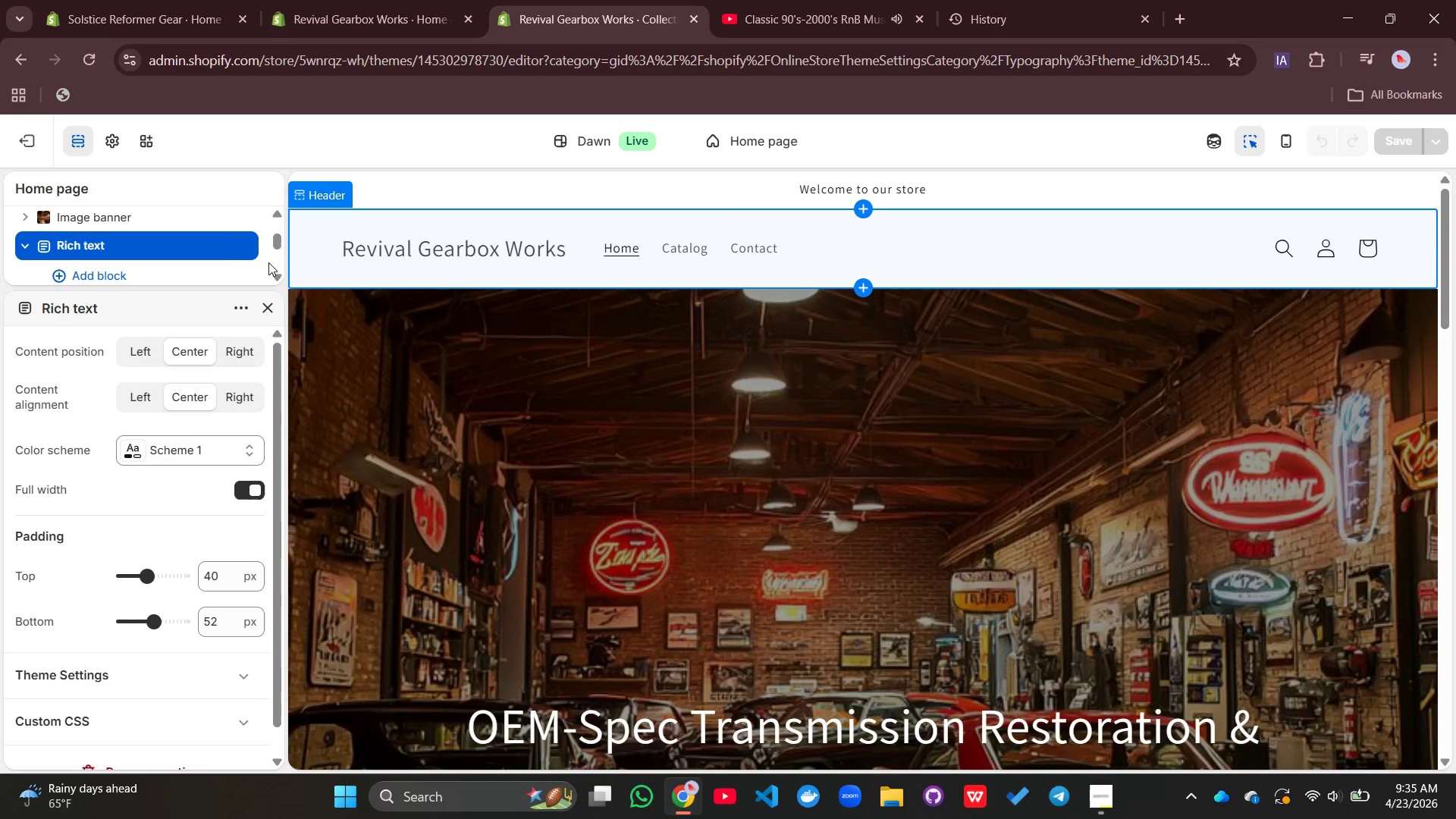 
wait(5.76)
 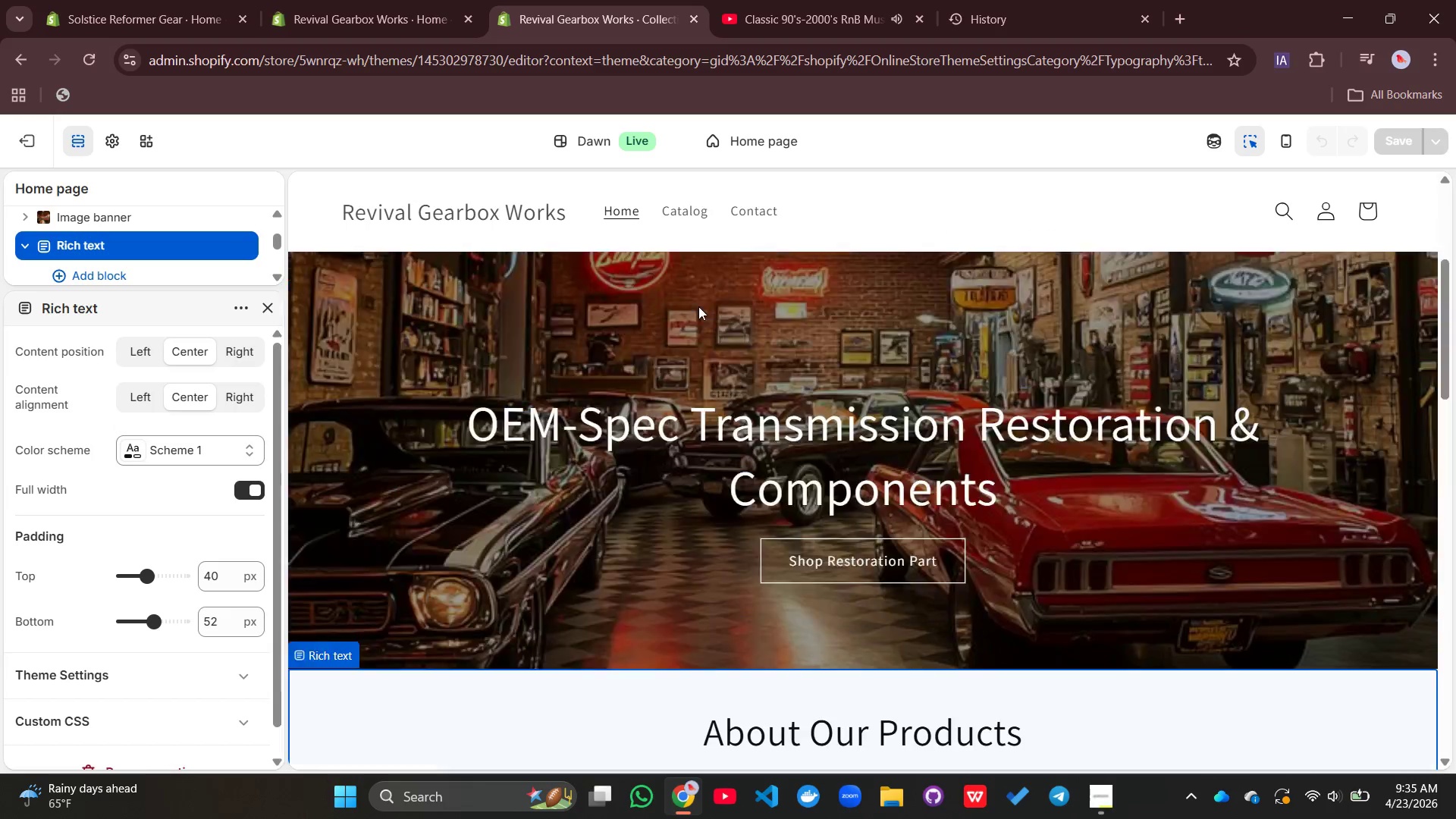 
left_click([39, 140])
 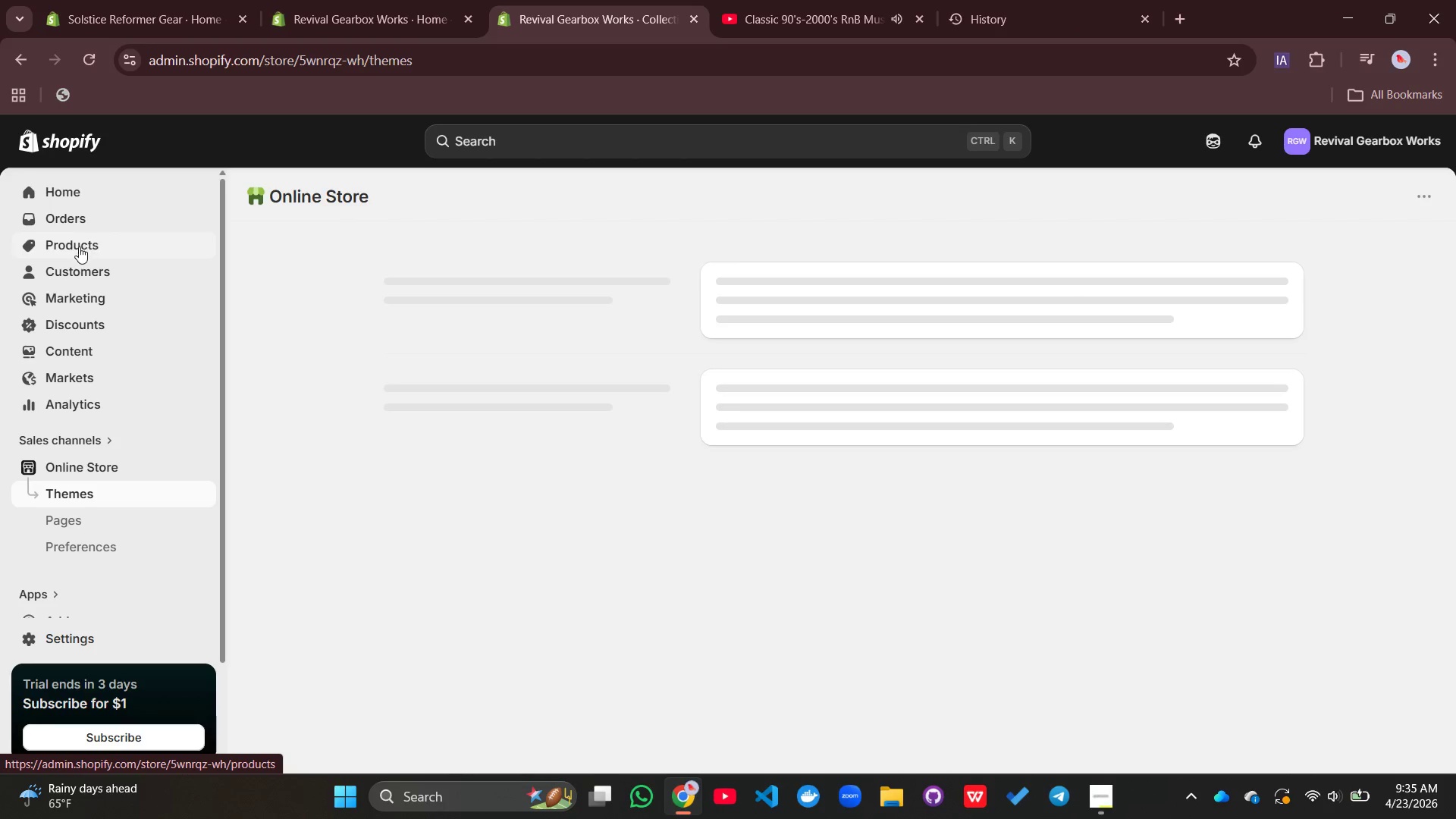 